 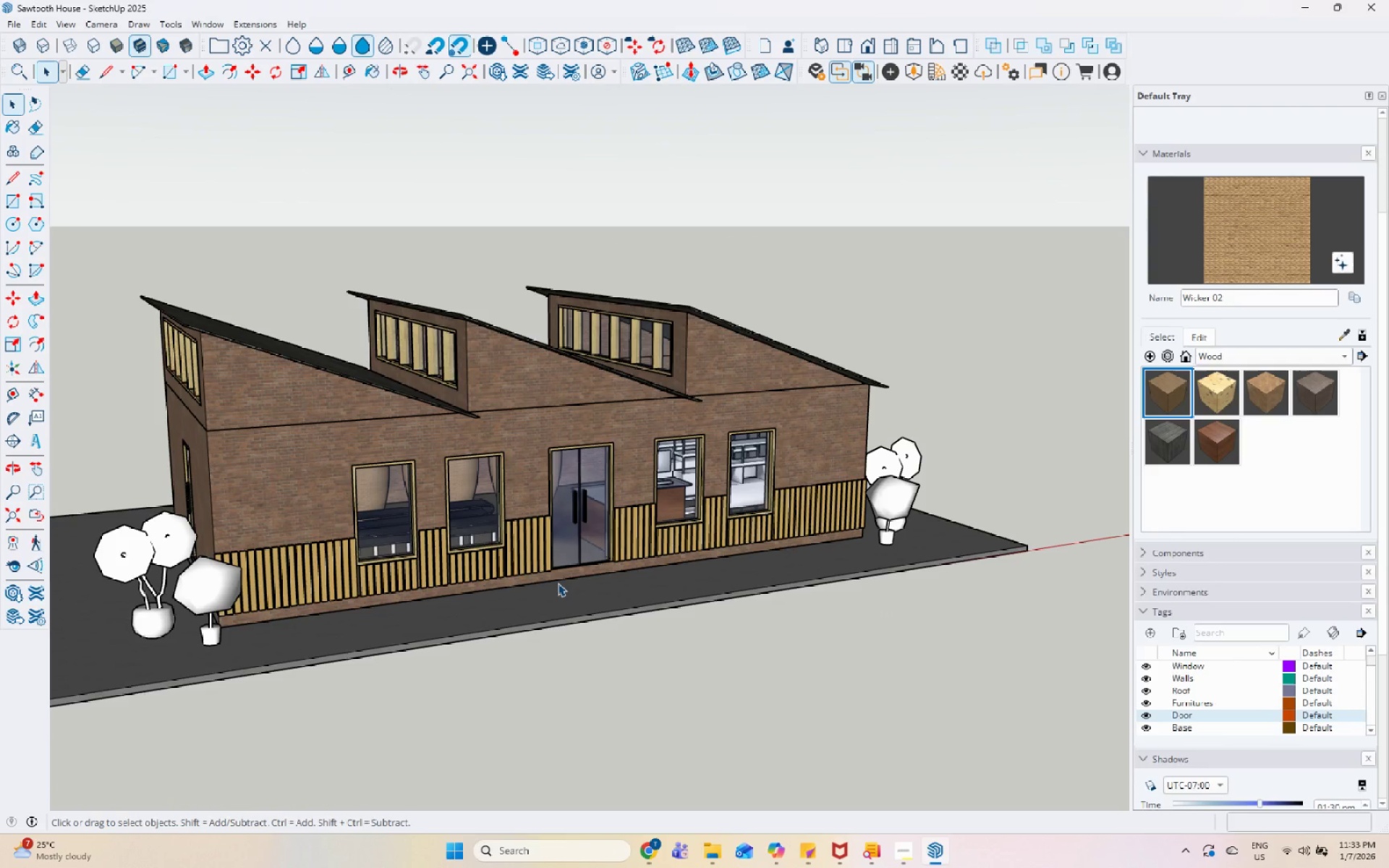 
scroll: coordinate [756, 547], scroll_direction: down, amount: 5.0
 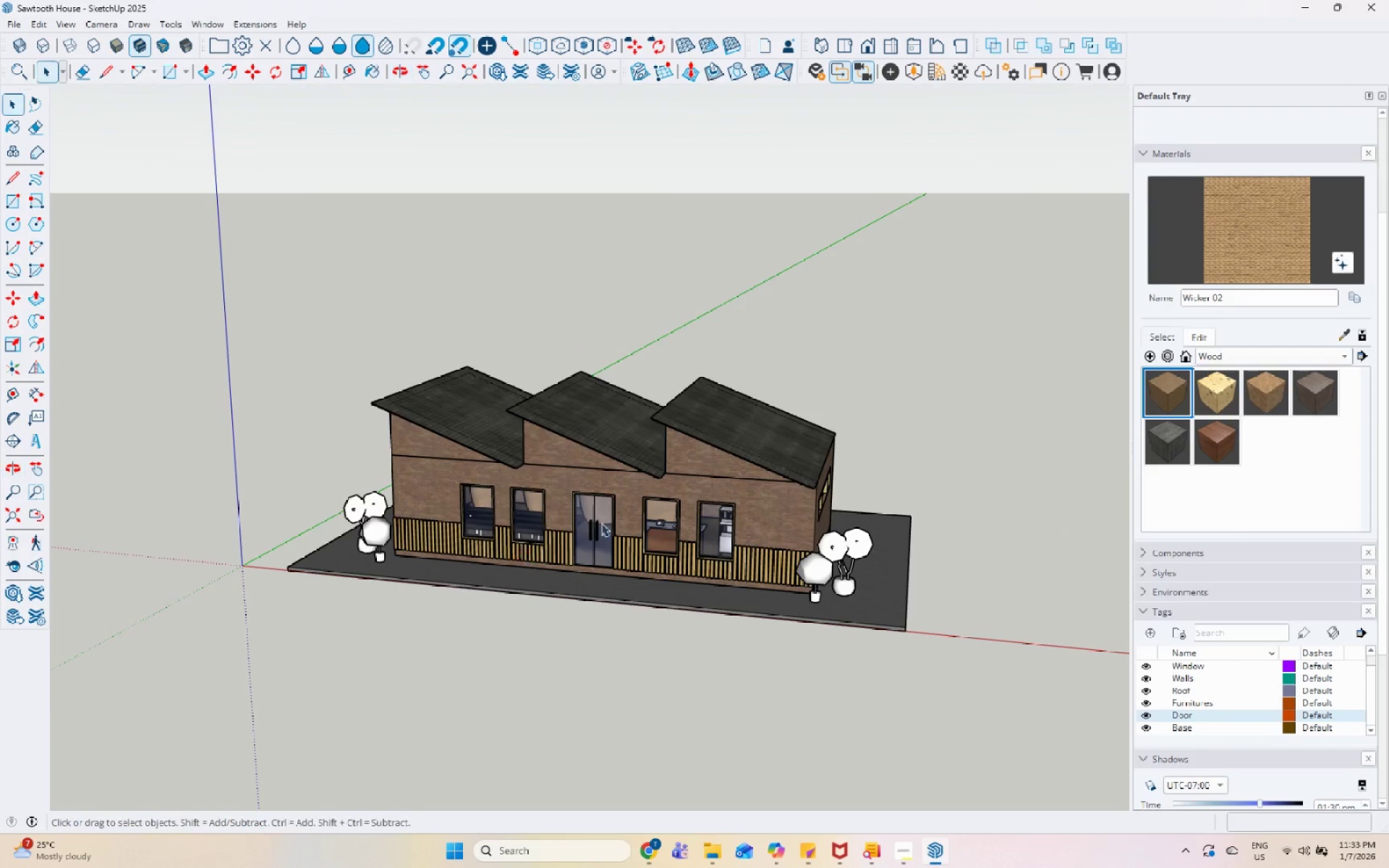 
scroll: coordinate [819, 511], scroll_direction: up, amount: 2.0
 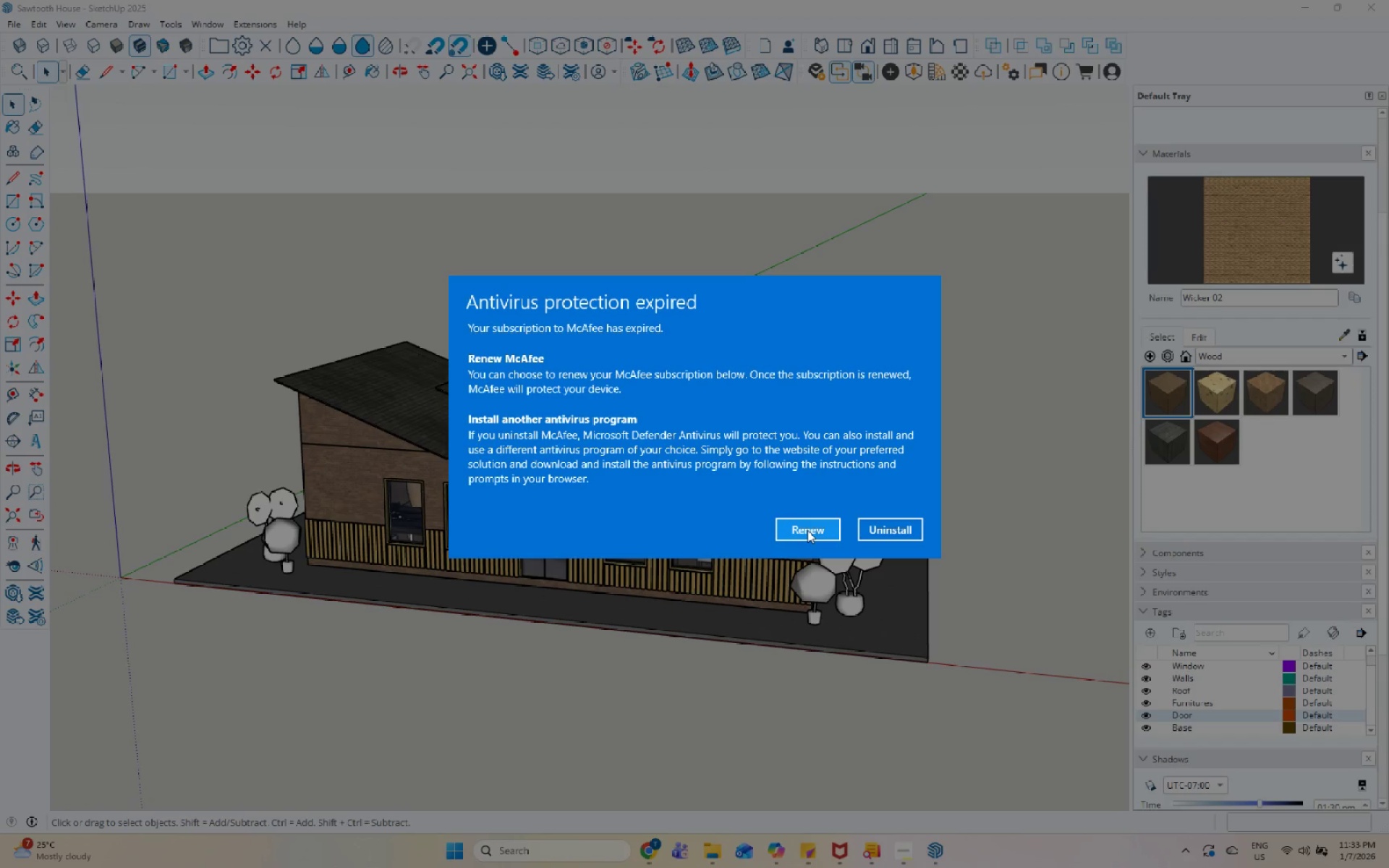 
left_click([807, 530])
 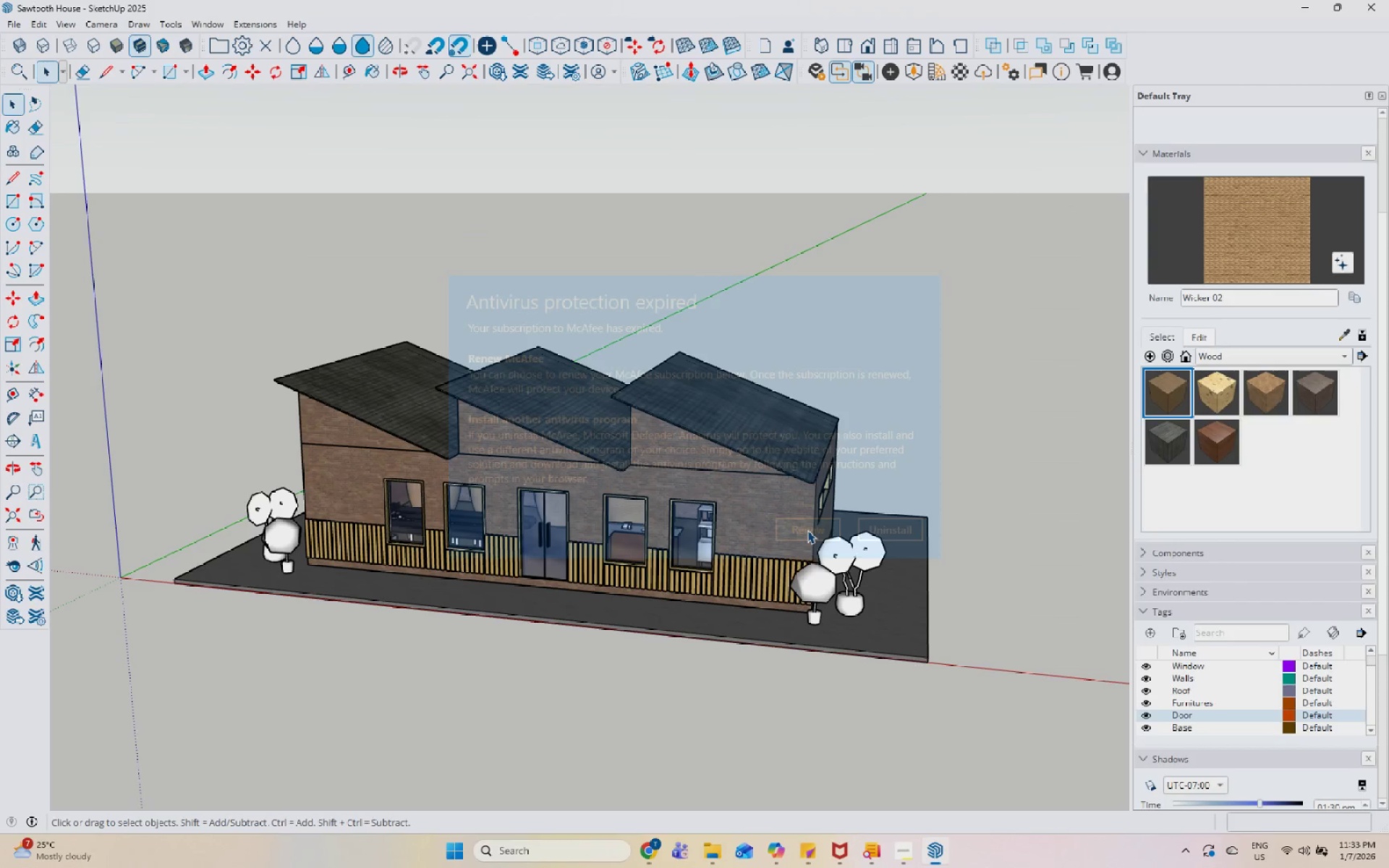 
scroll: coordinate [630, 497], scroll_direction: up, amount: 18.0
 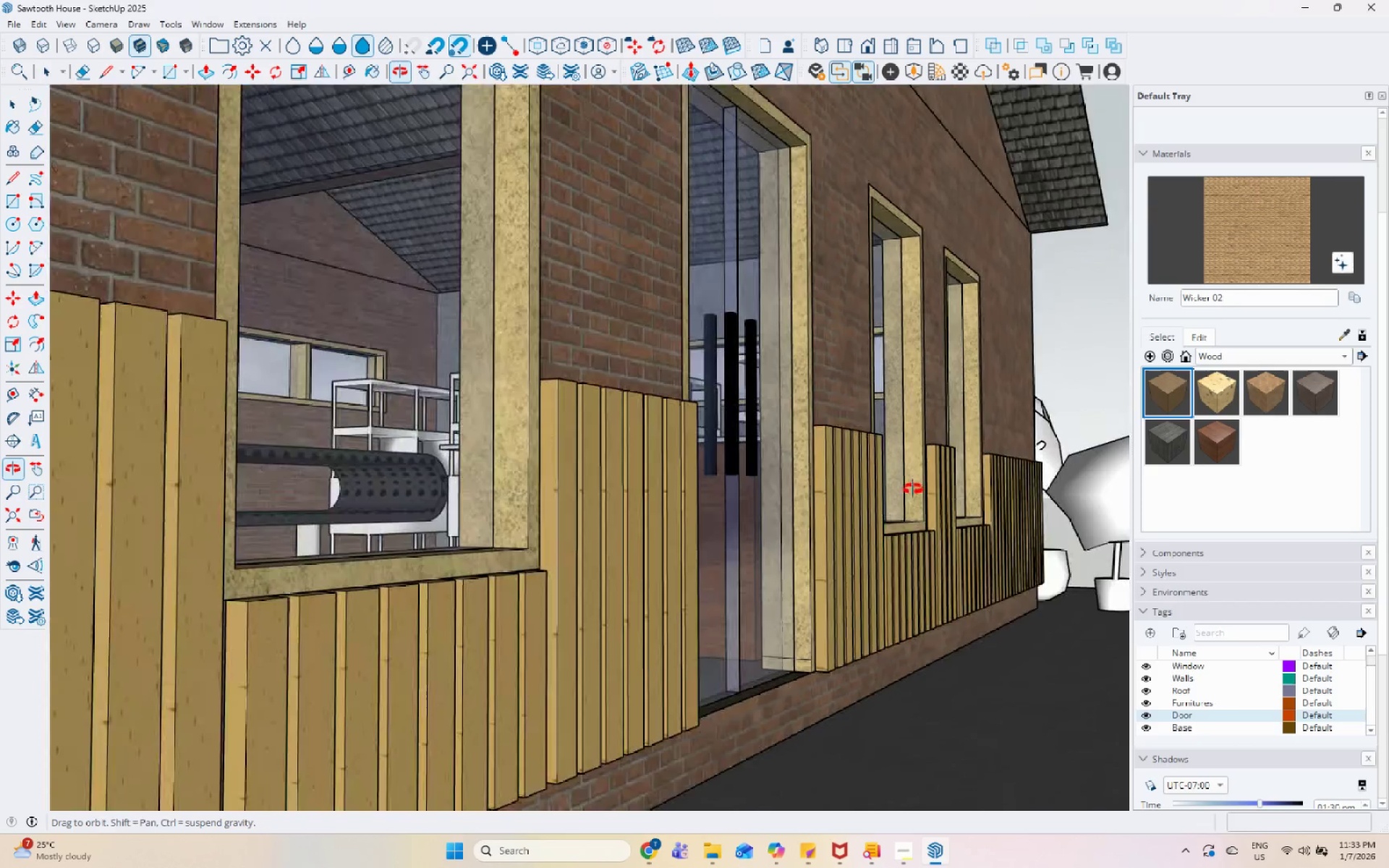 
scroll: coordinate [737, 403], scroll_direction: down, amount: 20.0
 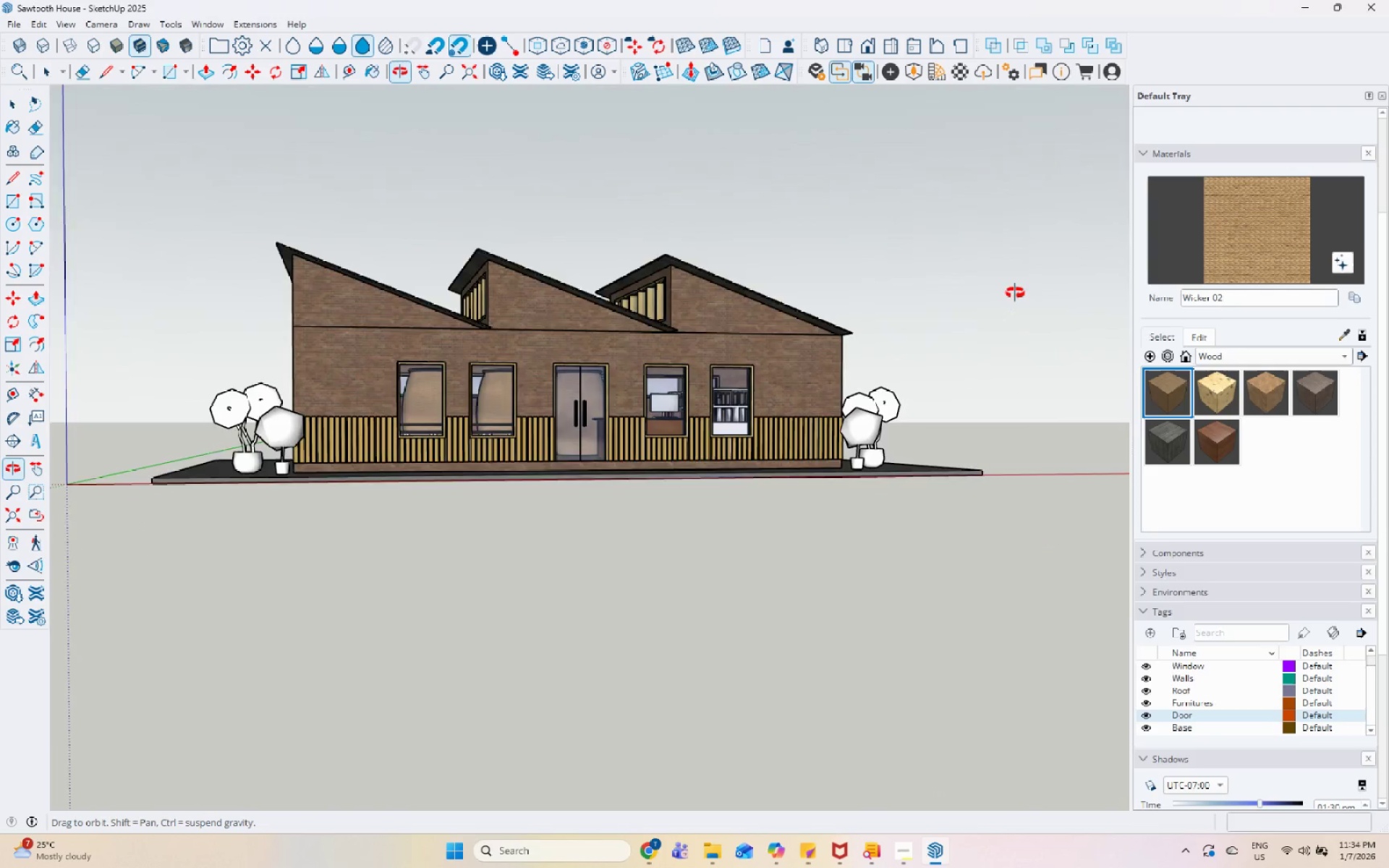 